 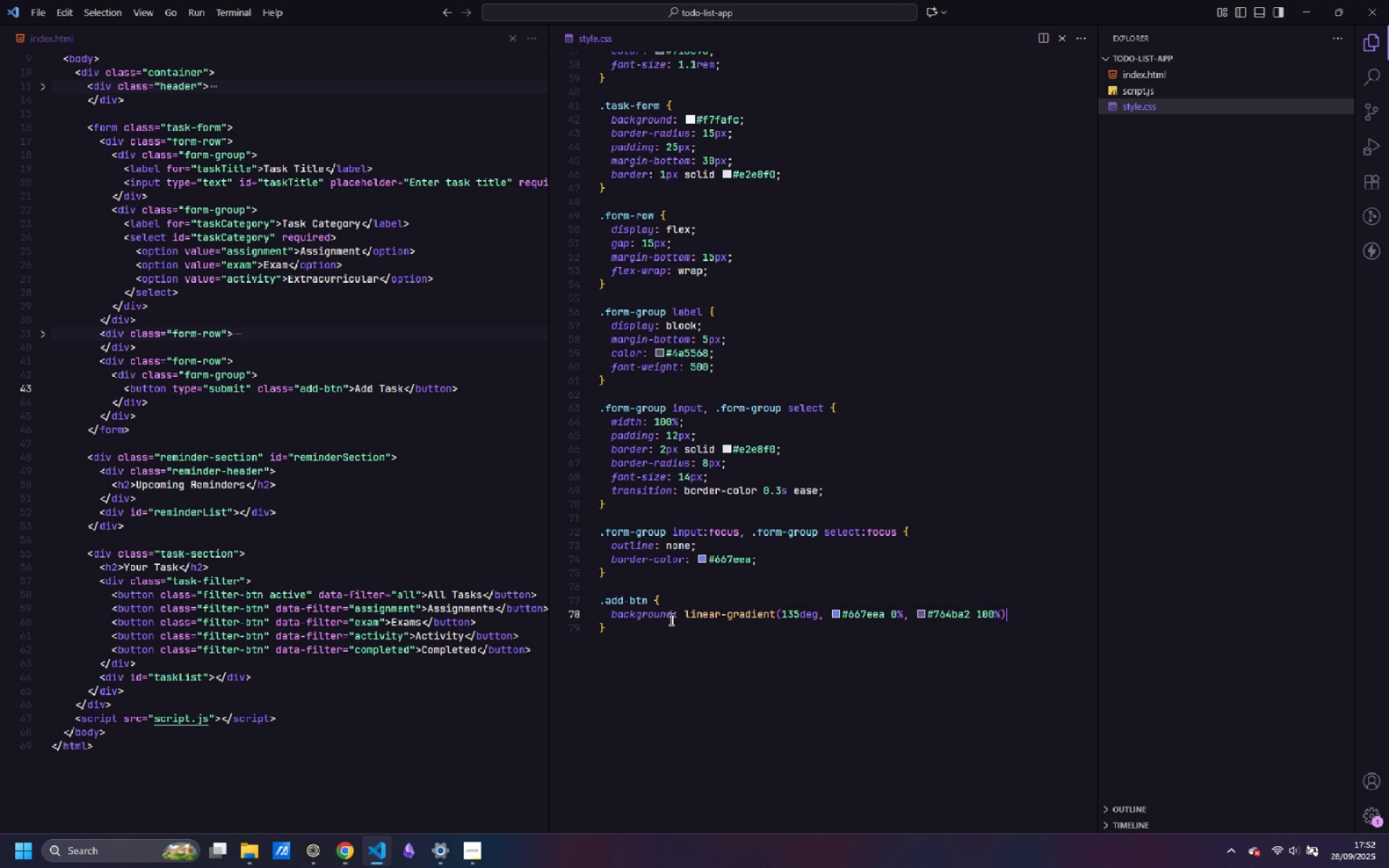 
key(Semicolon)
 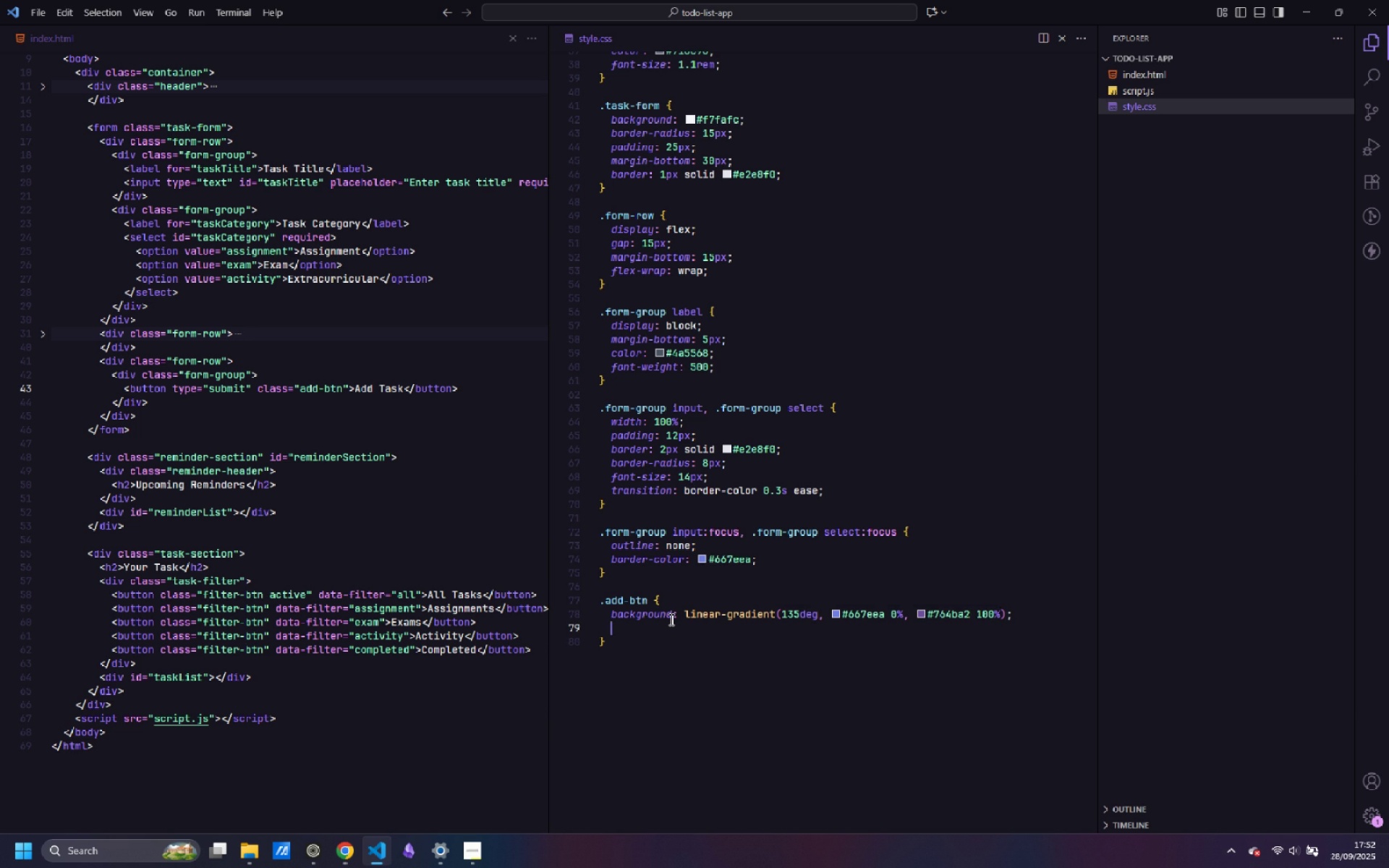 
key(Enter)
 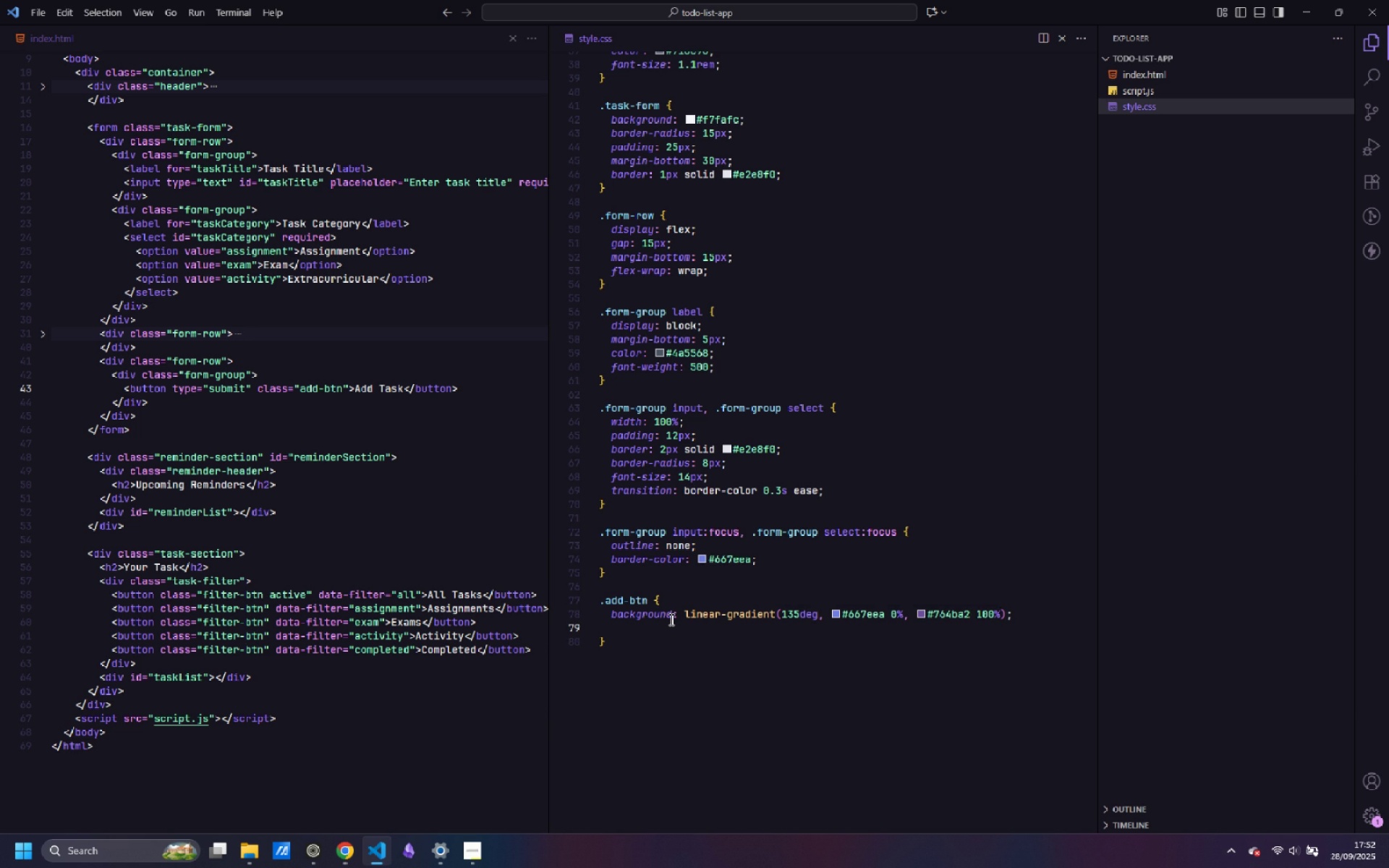 
type(color: white;)
 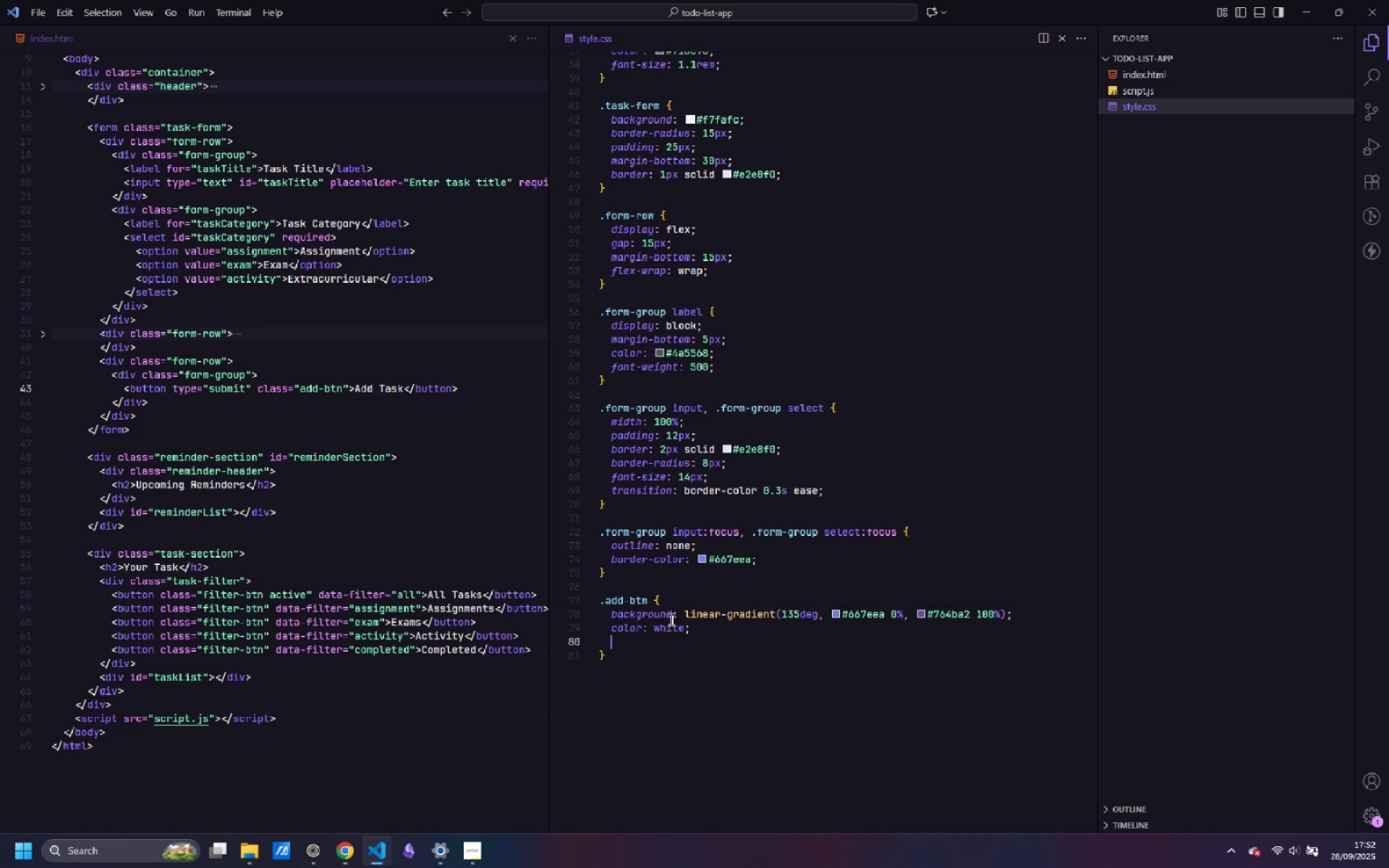 
key(Enter)
 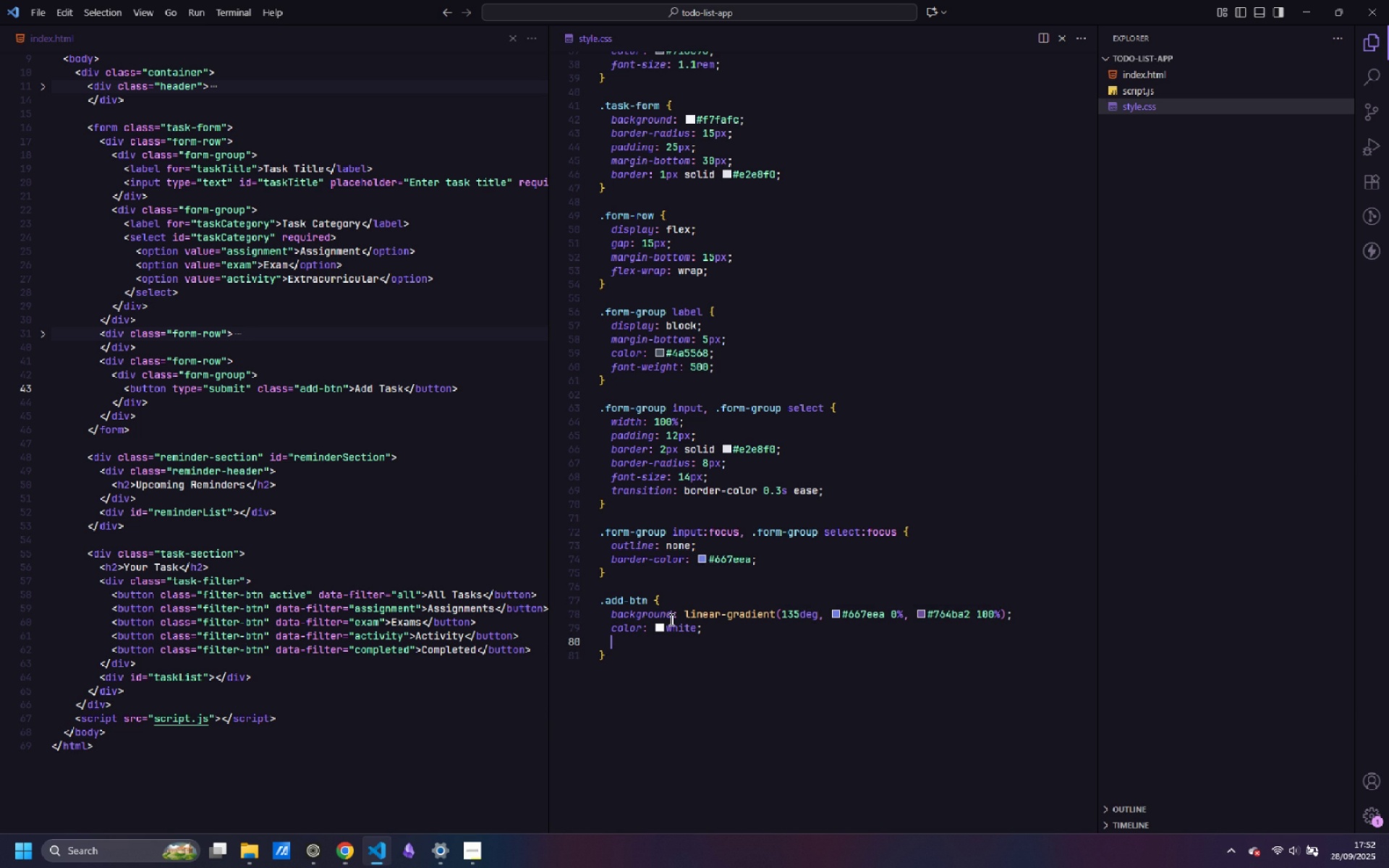 
type(border: none;)
 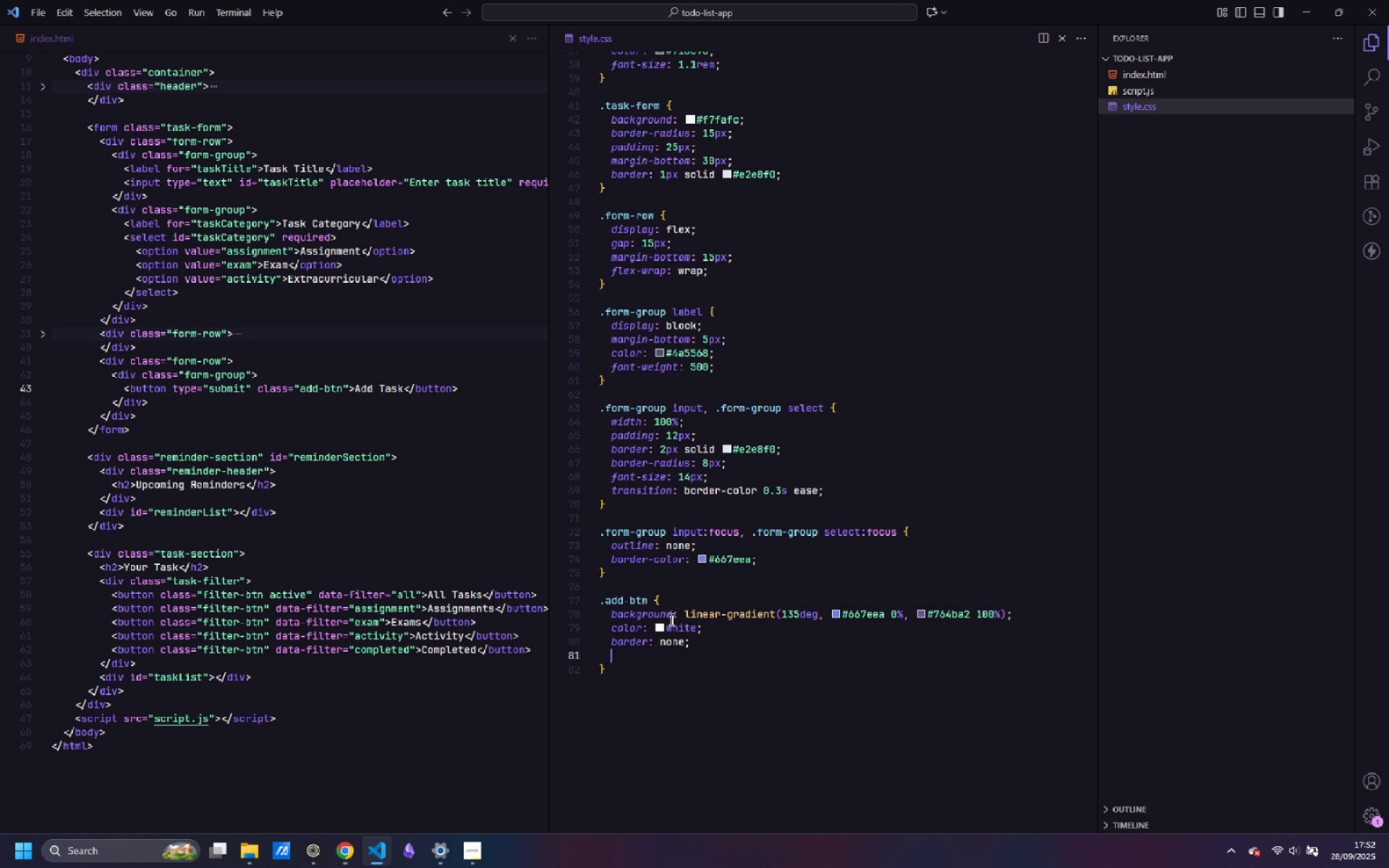 
key(Enter)
 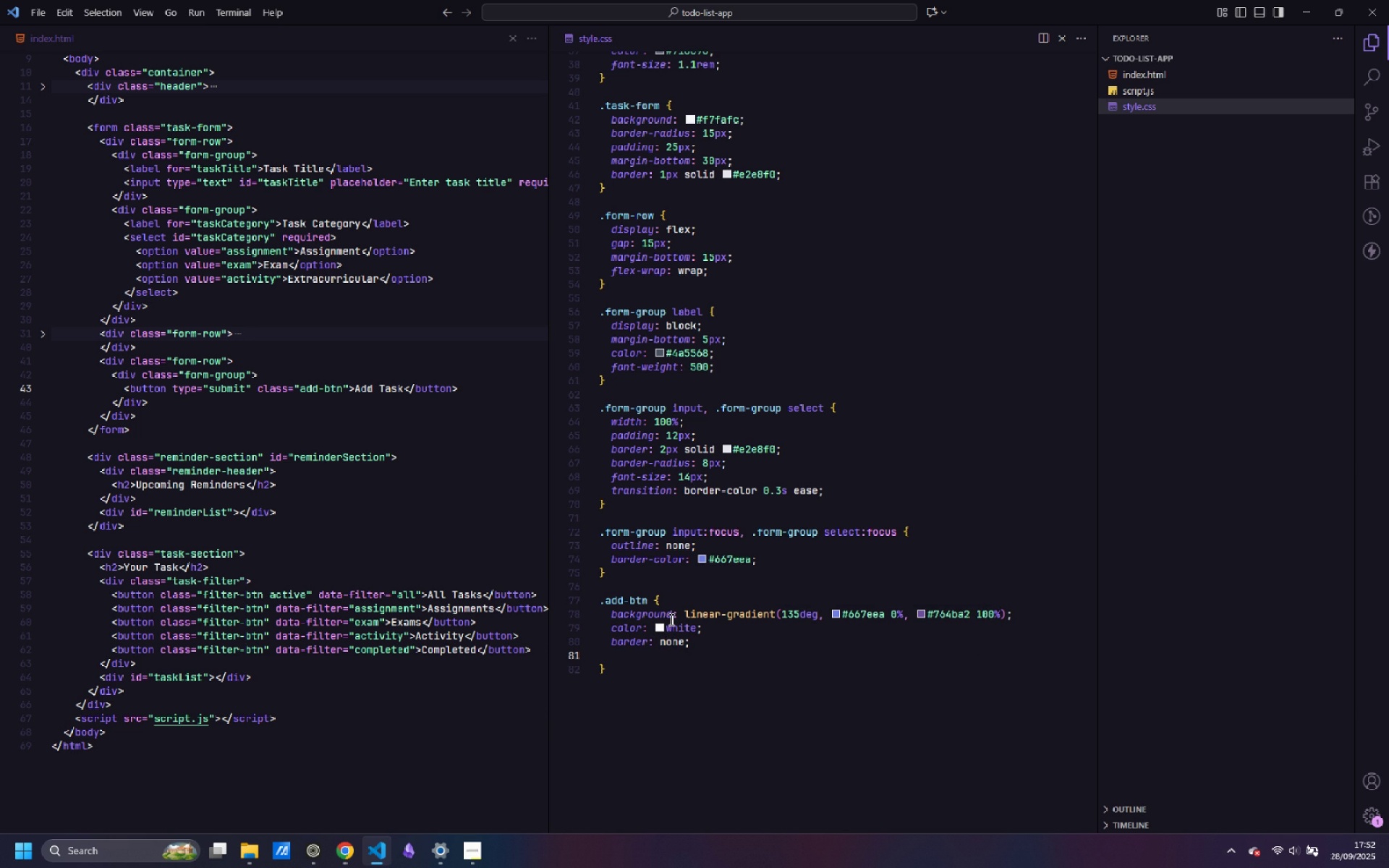 
type(padding: 12px 30px;)
 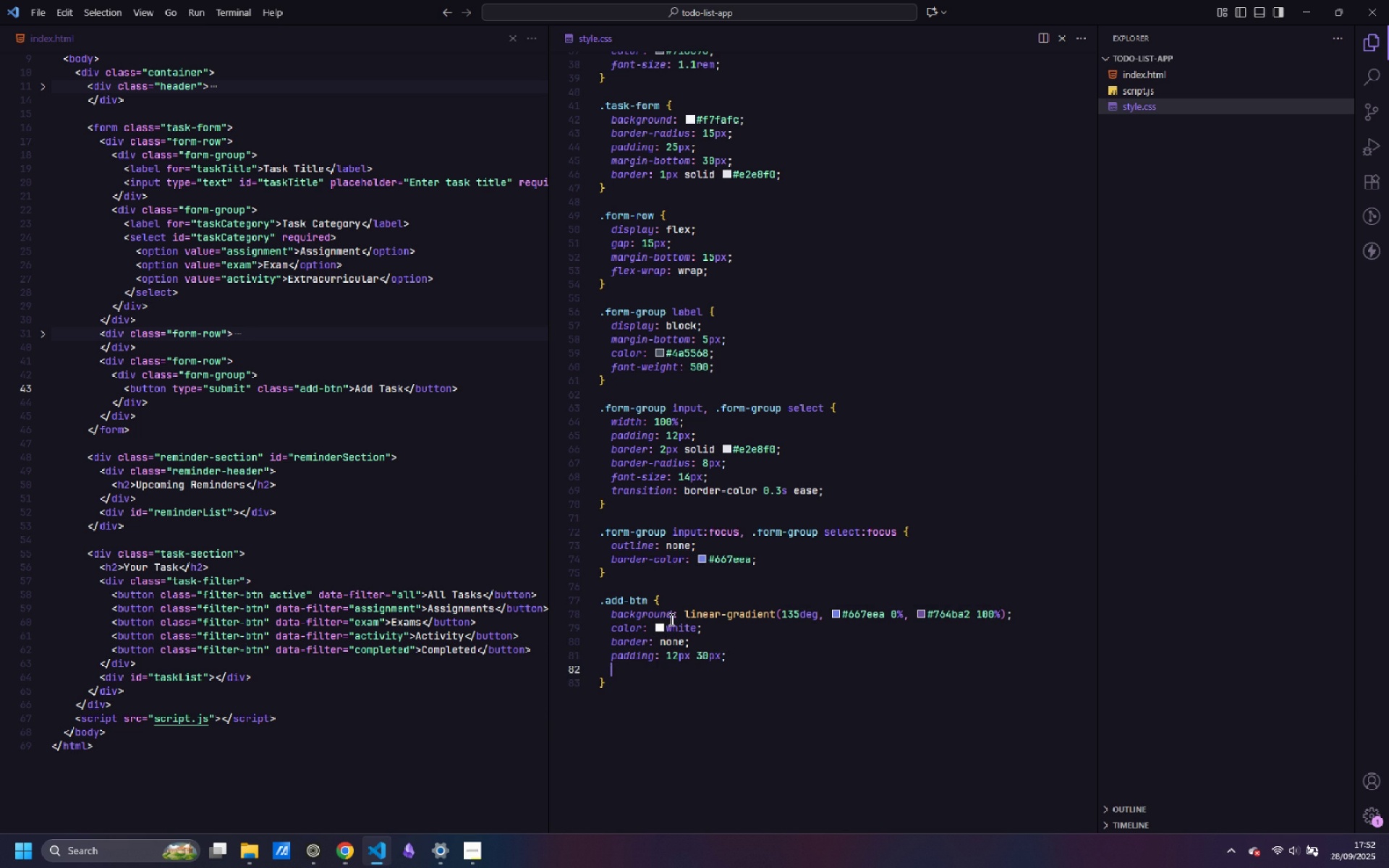 
key(Enter)
 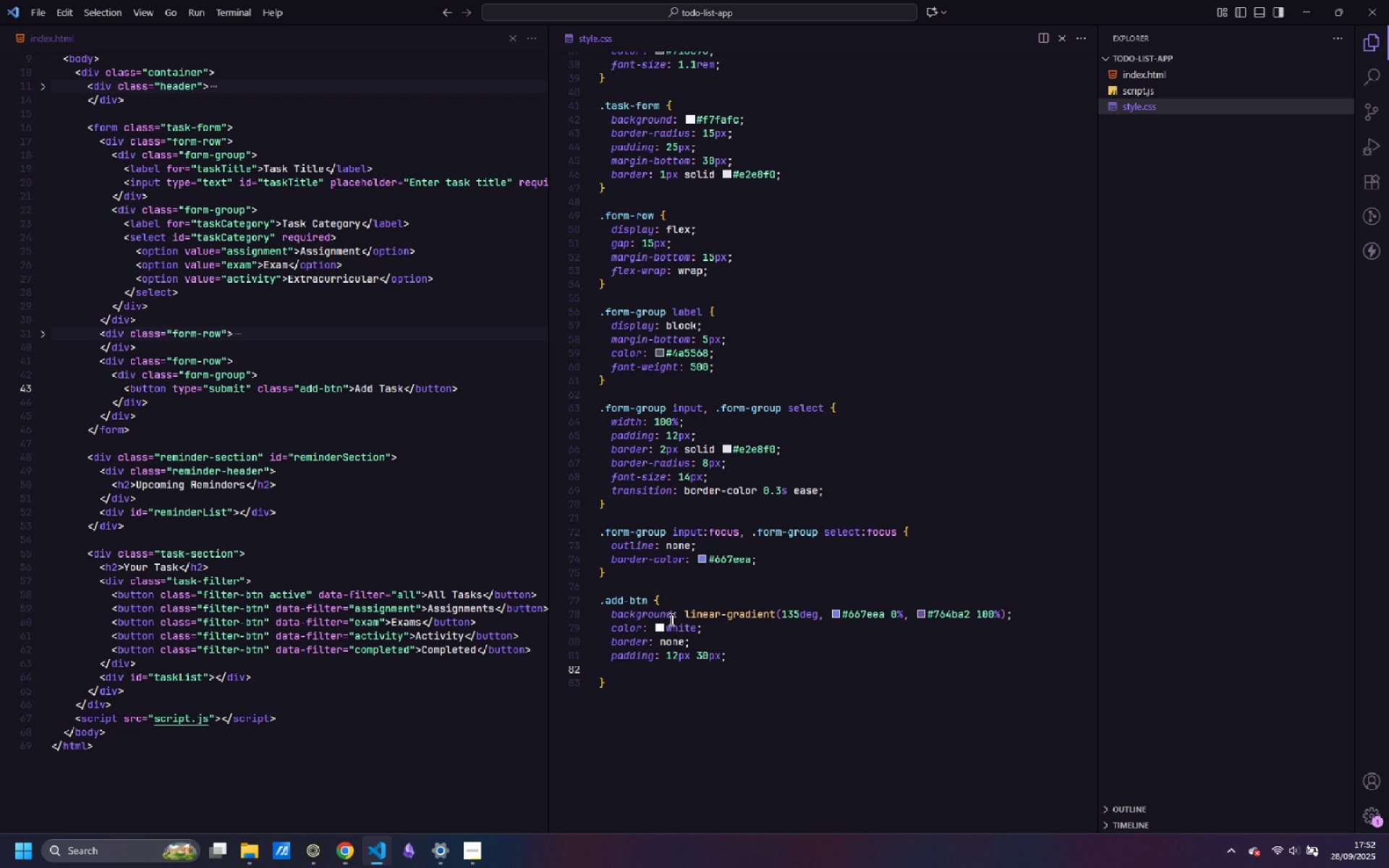 
type(bore)
key(Backspace)
type(der-radius: 25px;)
 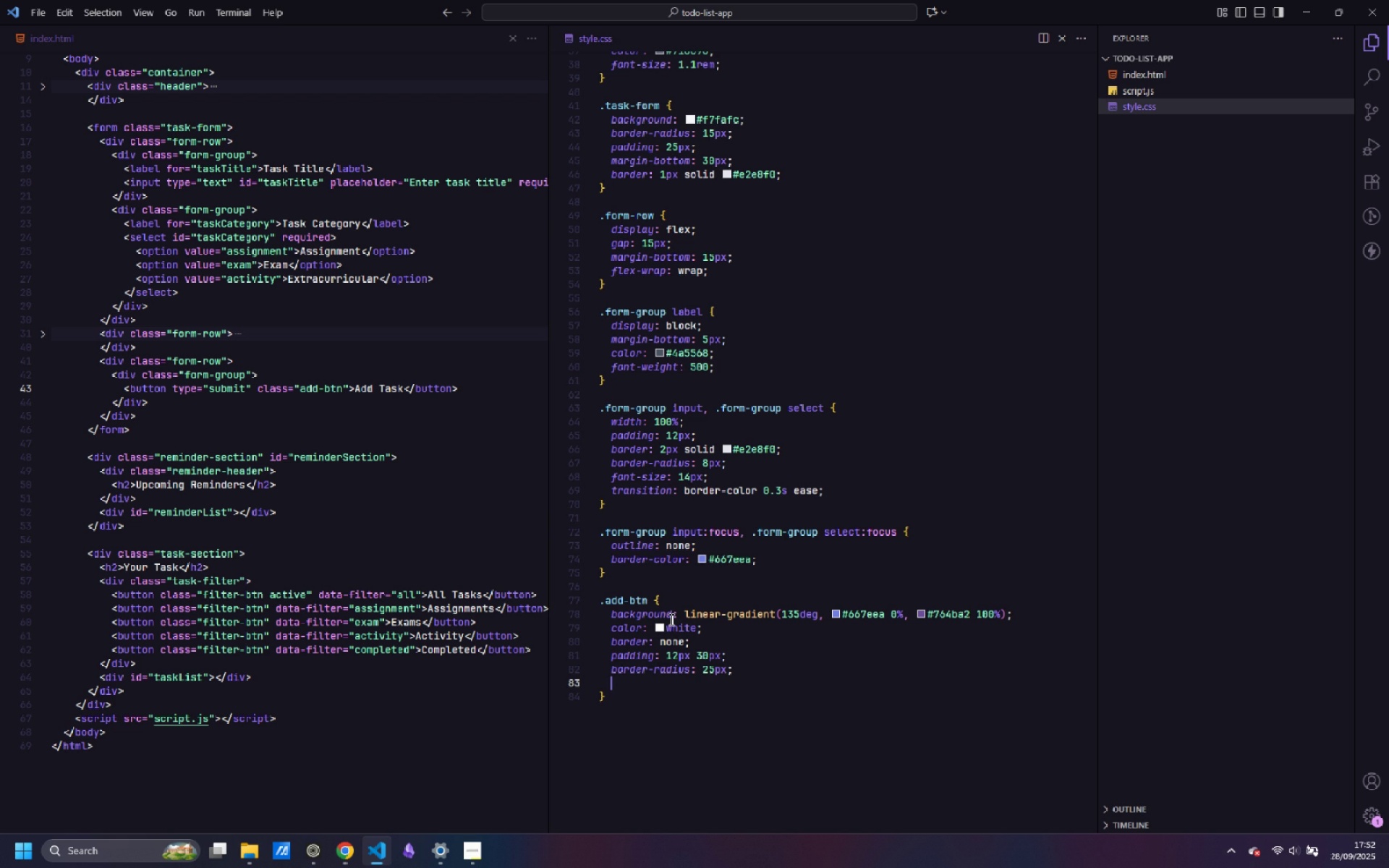 
key(Enter)
 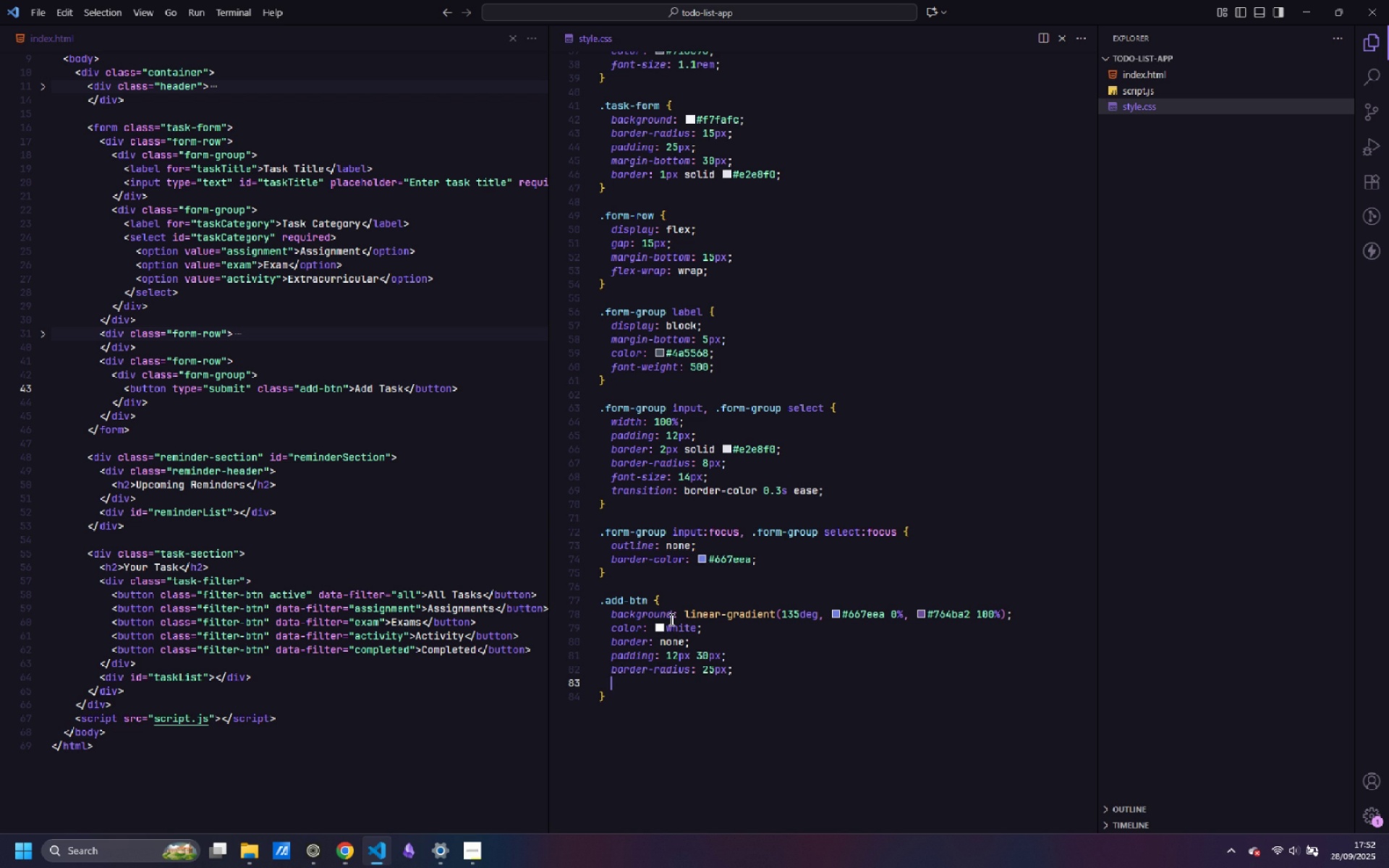 
type(cursor: pointer;)